 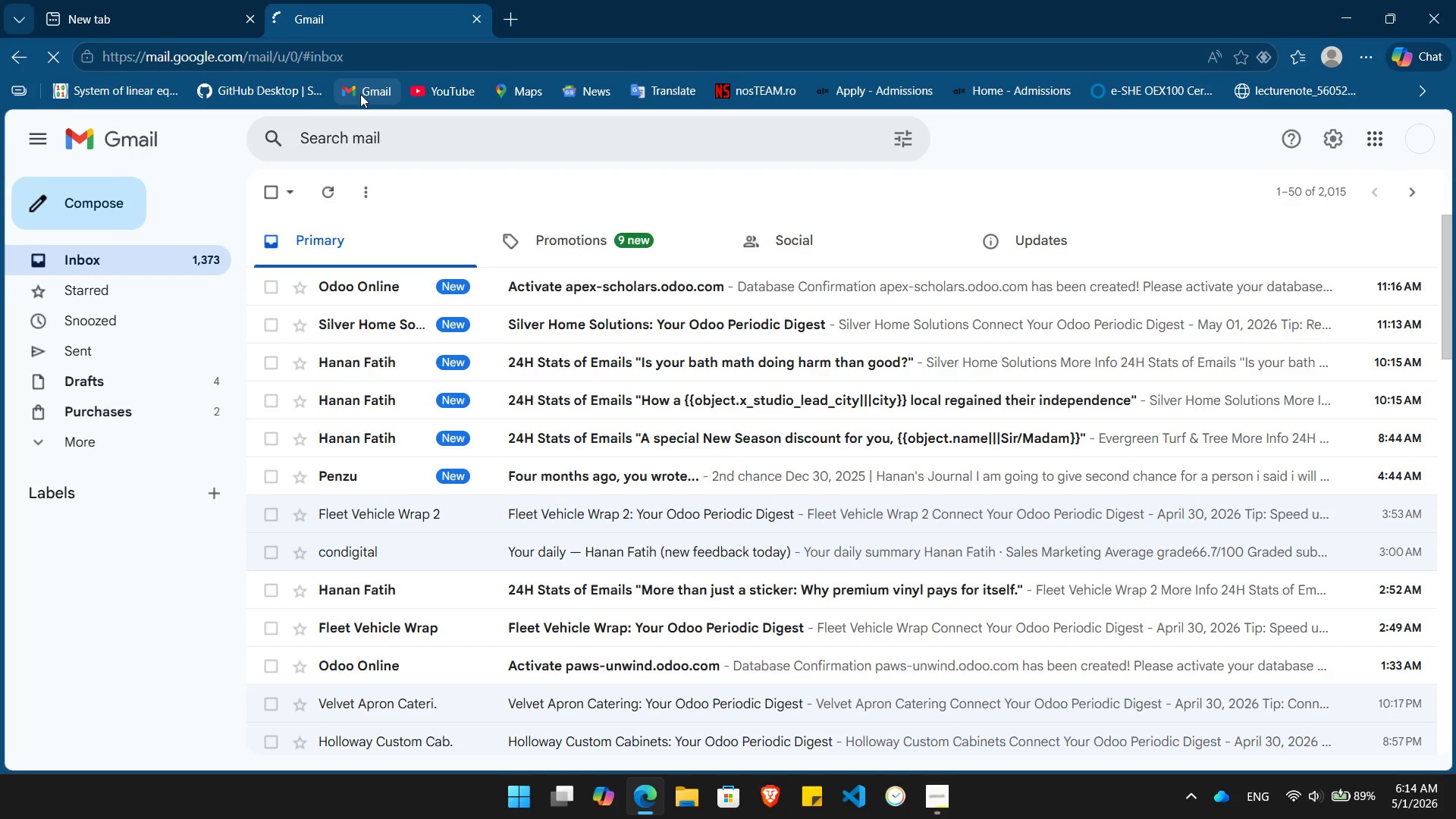 
left_click([416, 297])
 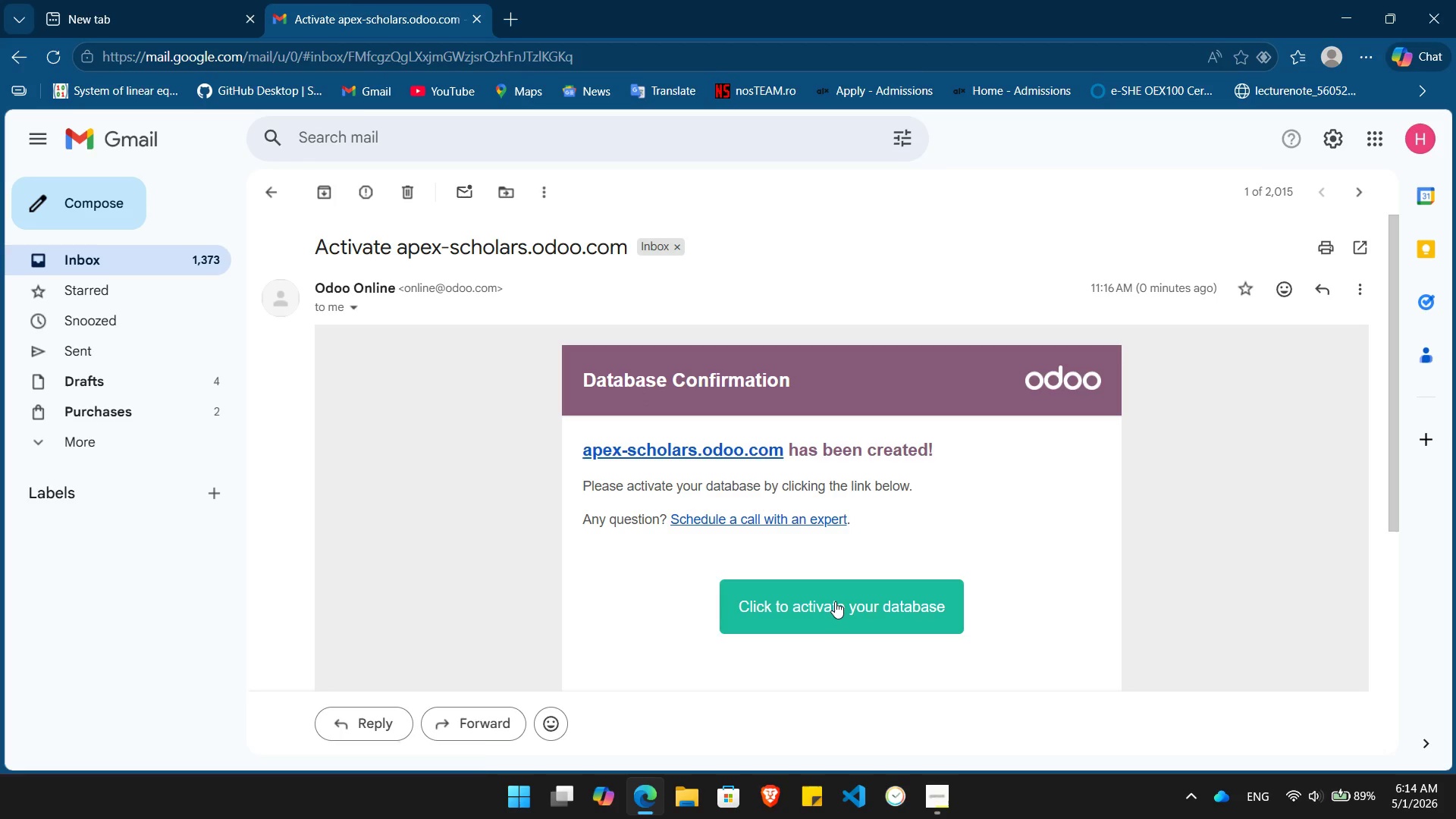 
left_click([835, 601])
 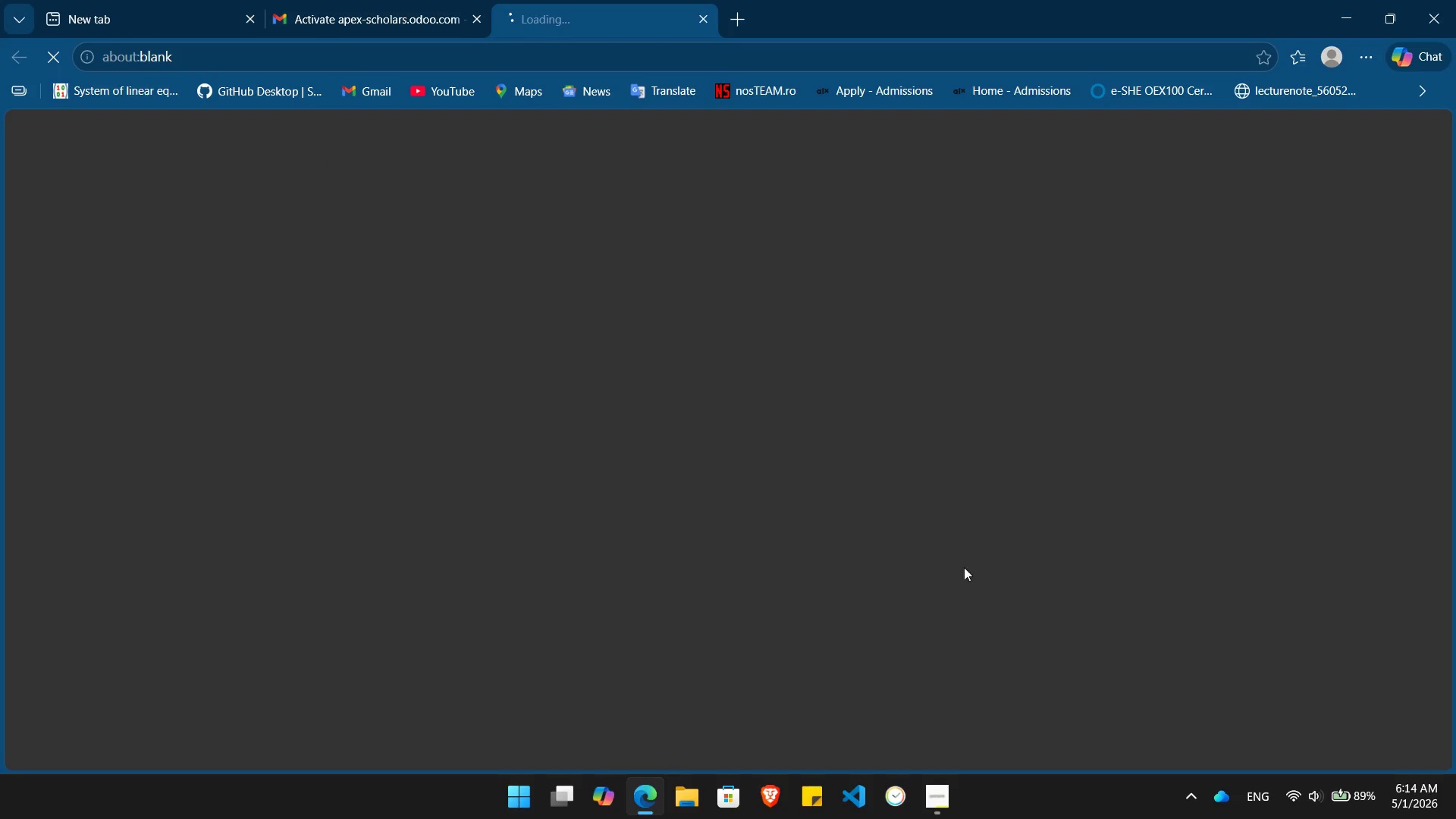 
wait(5.45)
 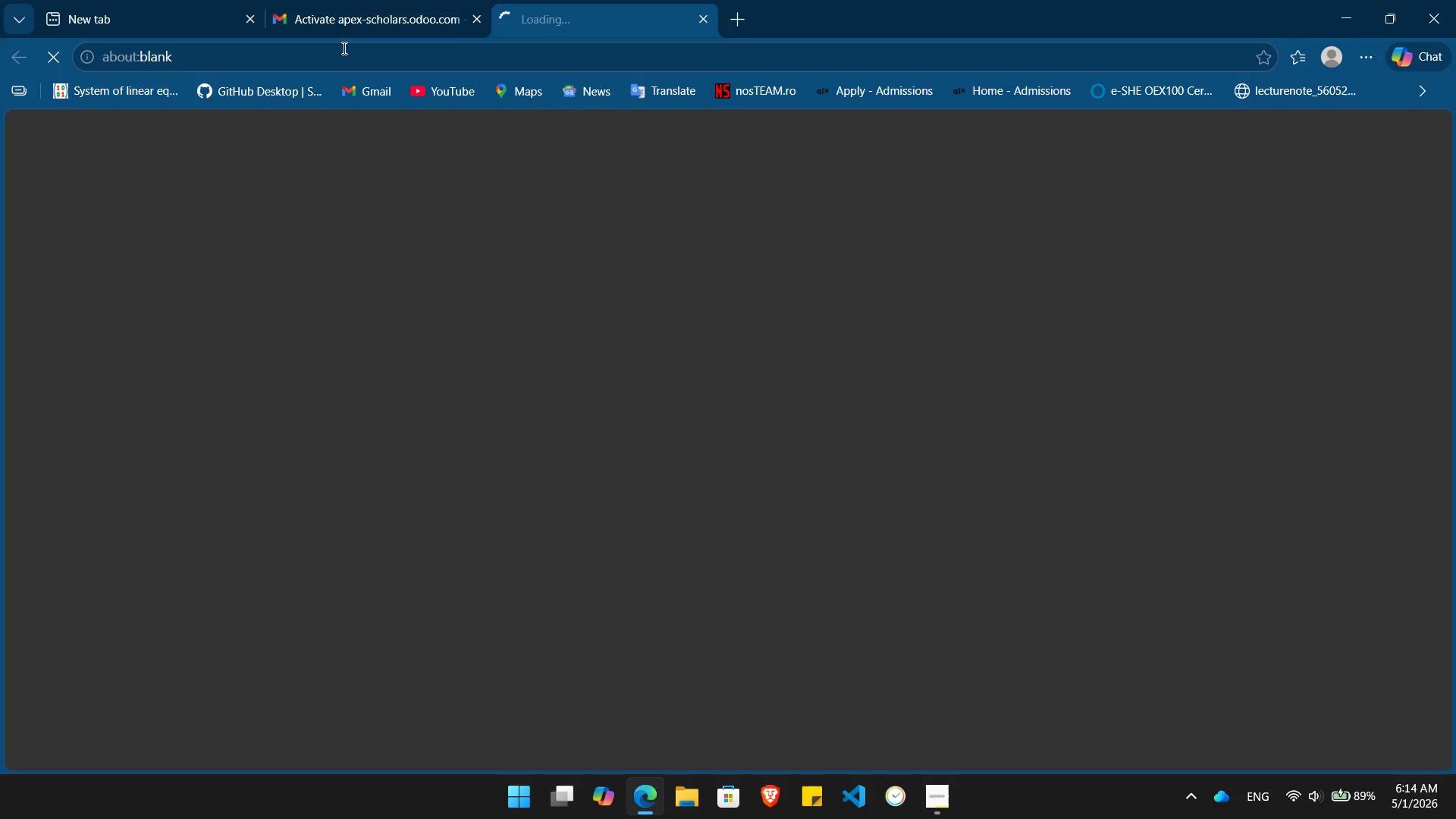 
left_click([934, 795])